 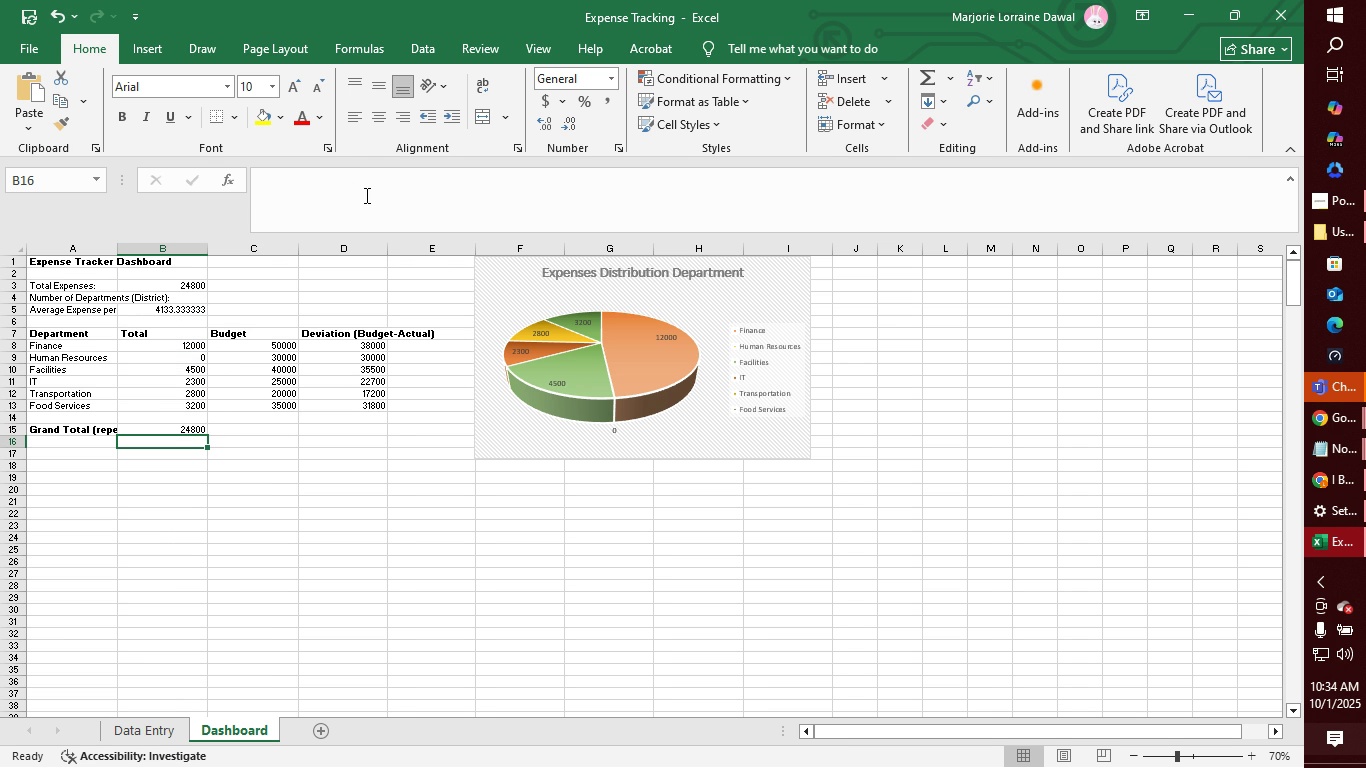 
left_click([119, 468])
 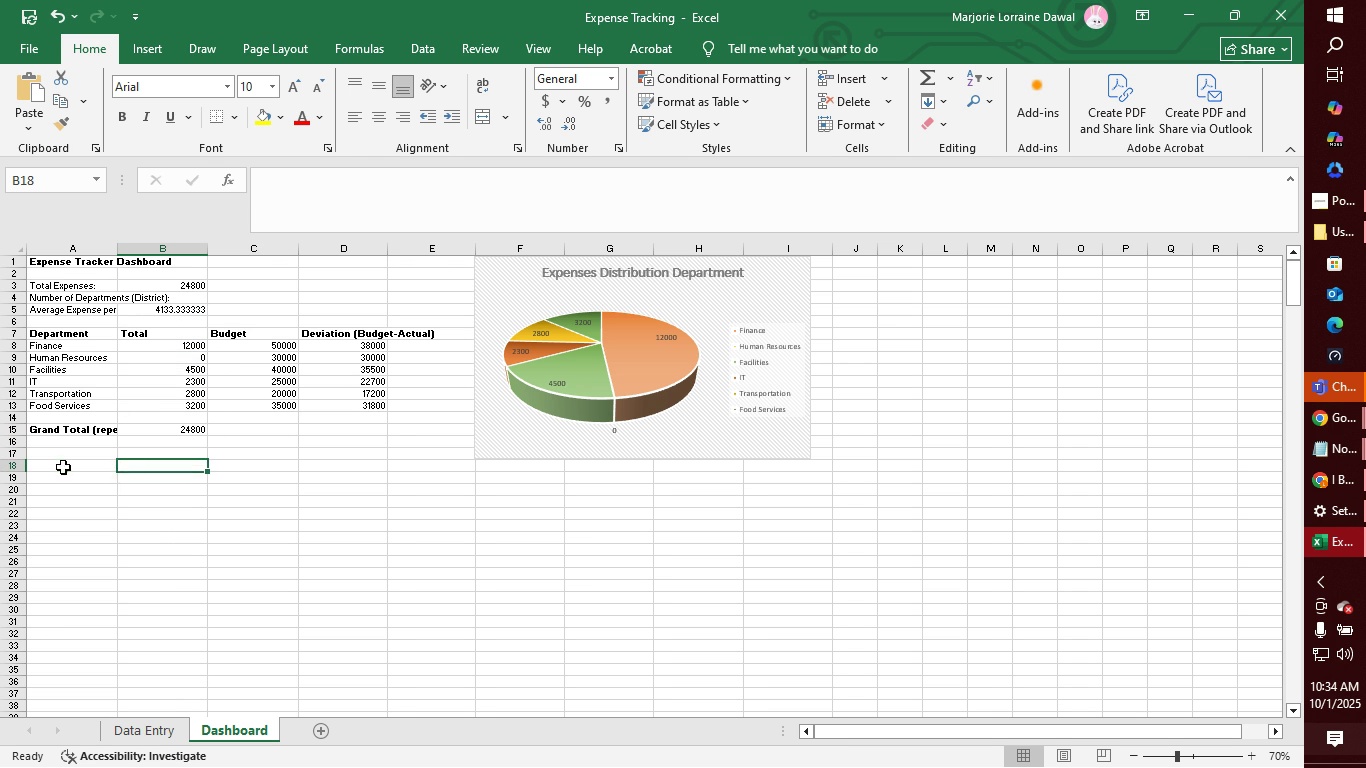 
left_click([63, 467])
 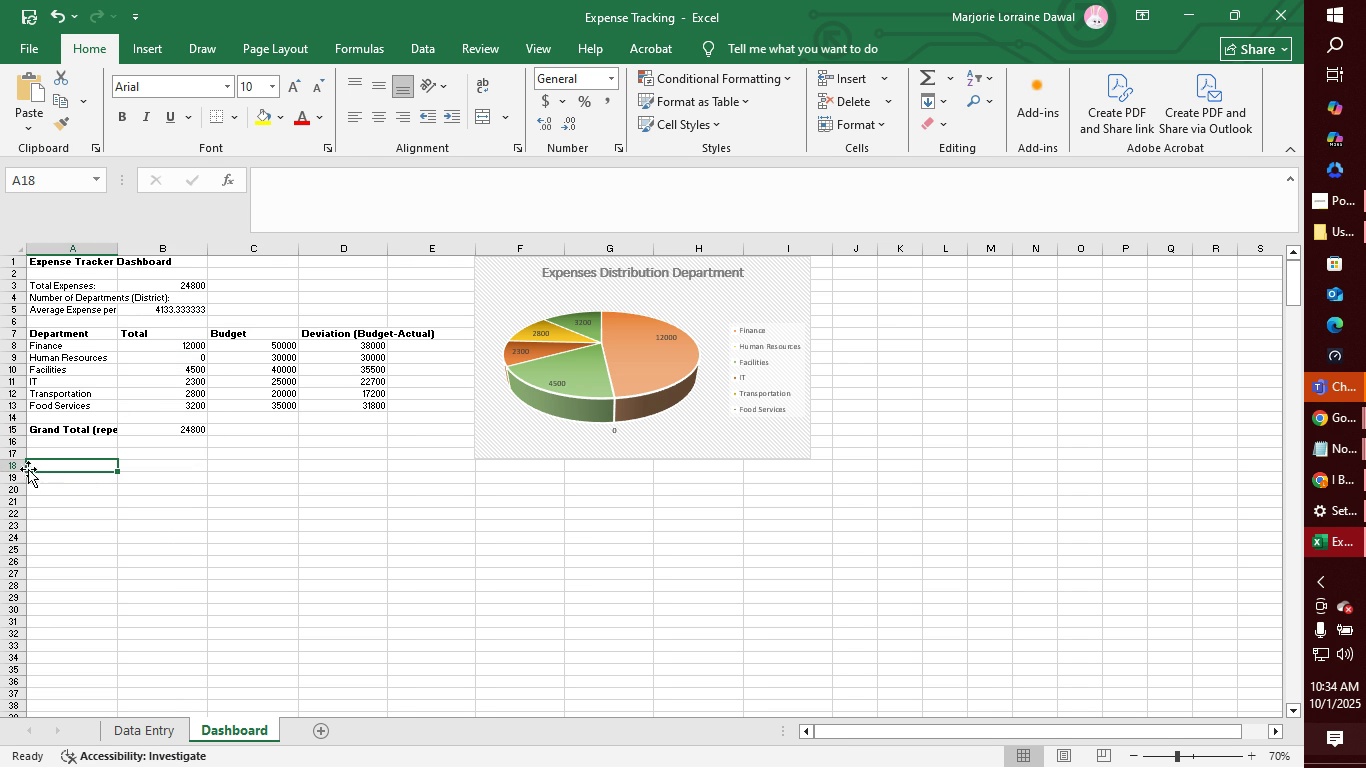 
wait(5.05)
 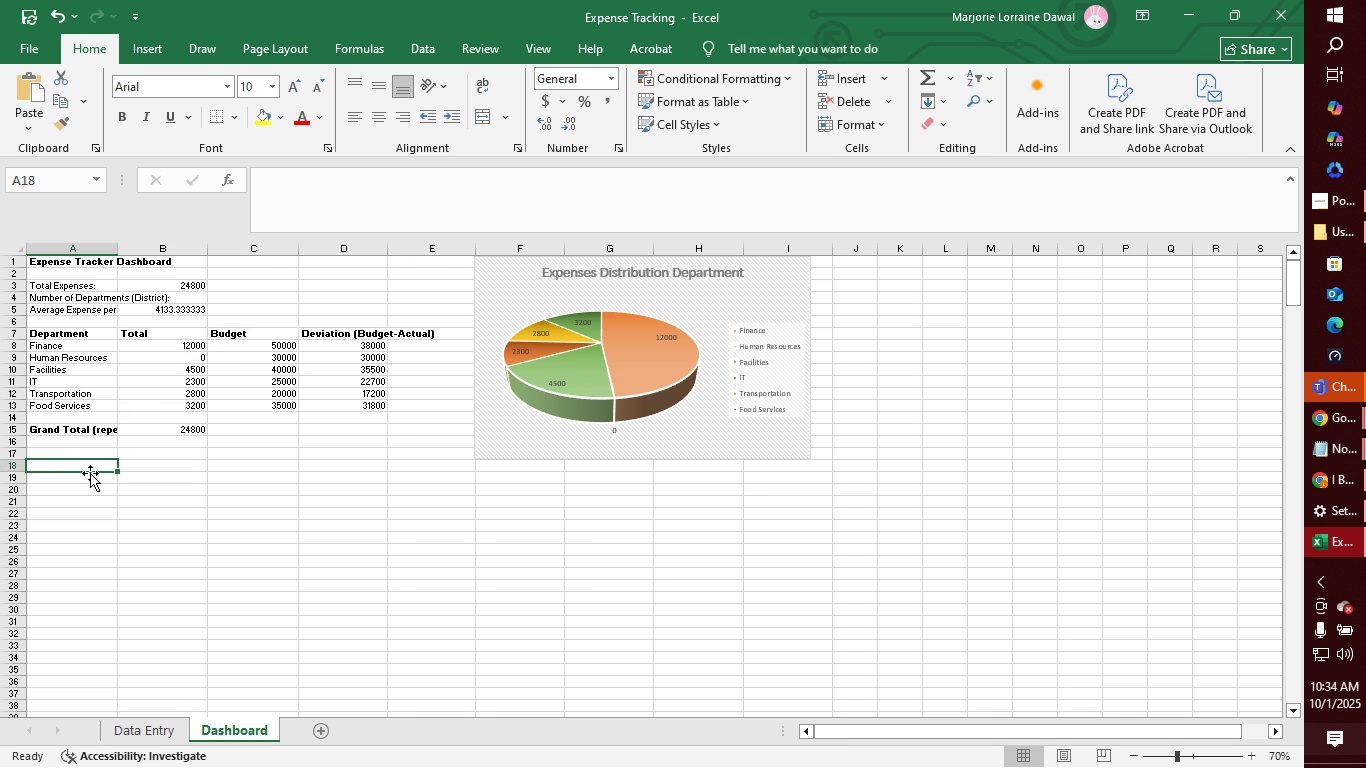 
left_click([16, 464])
 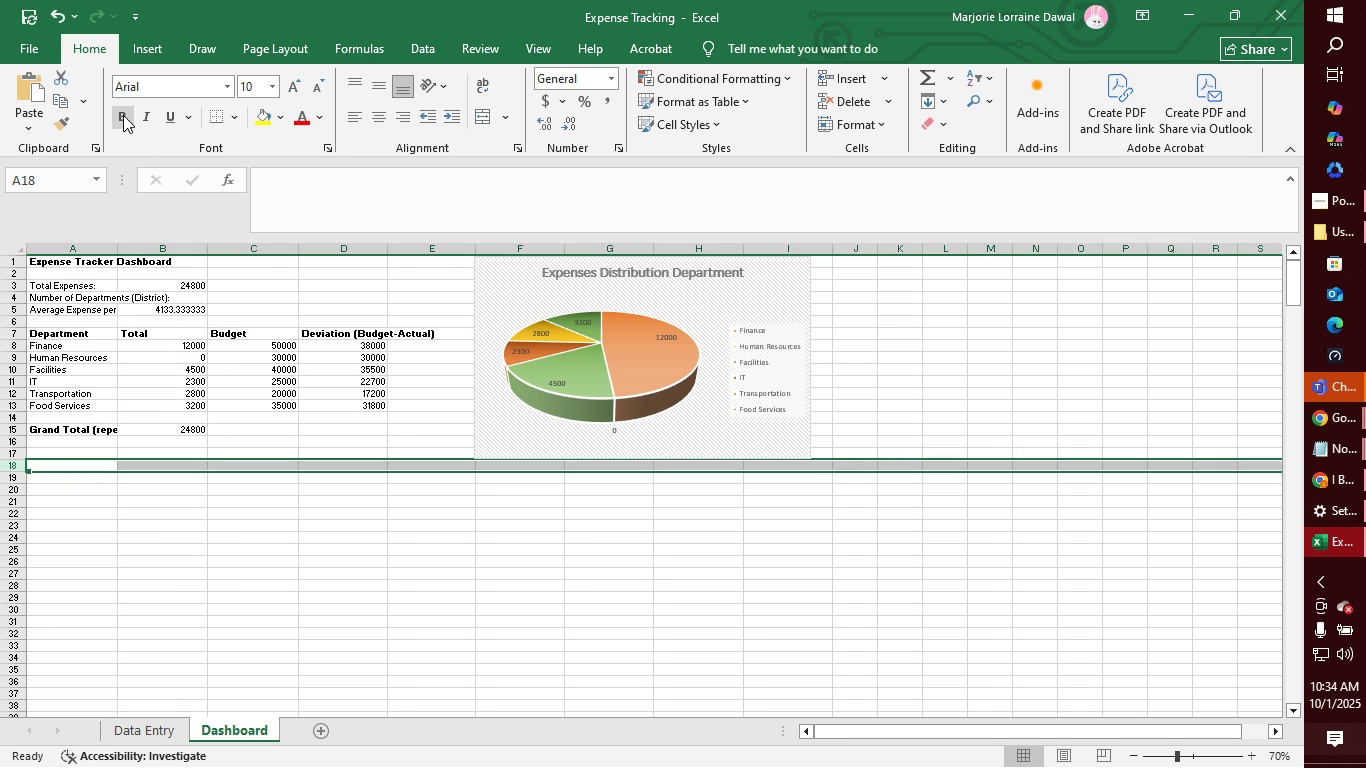 
left_click([122, 112])
 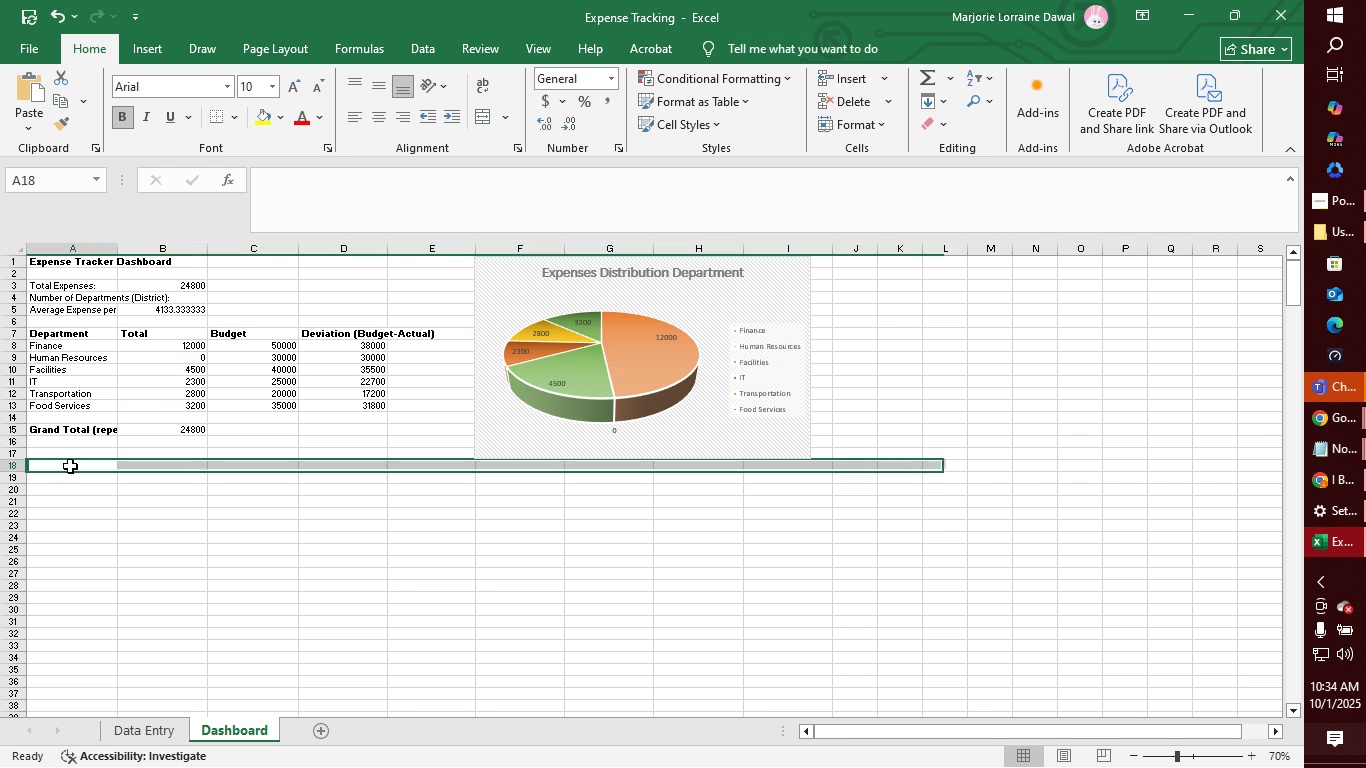 
left_click([70, 466])